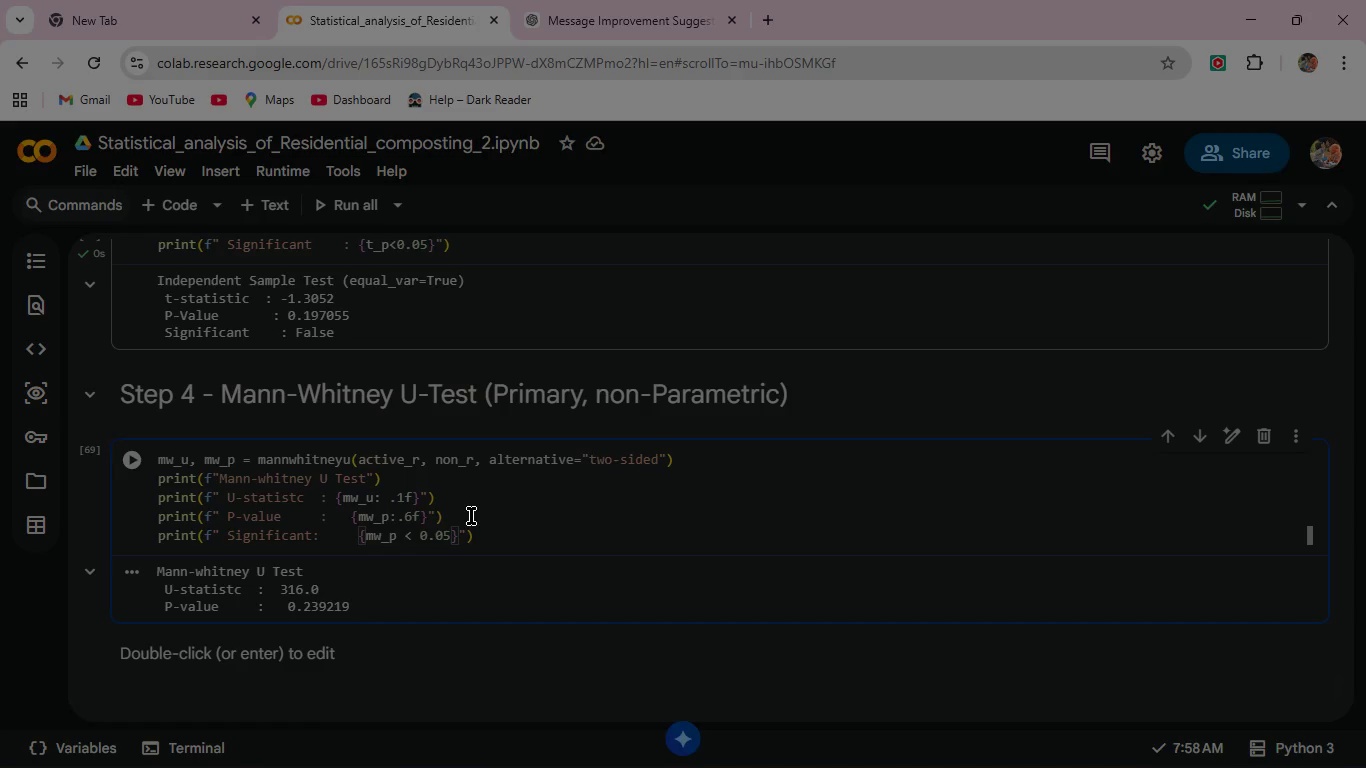 
wait(9.03)
 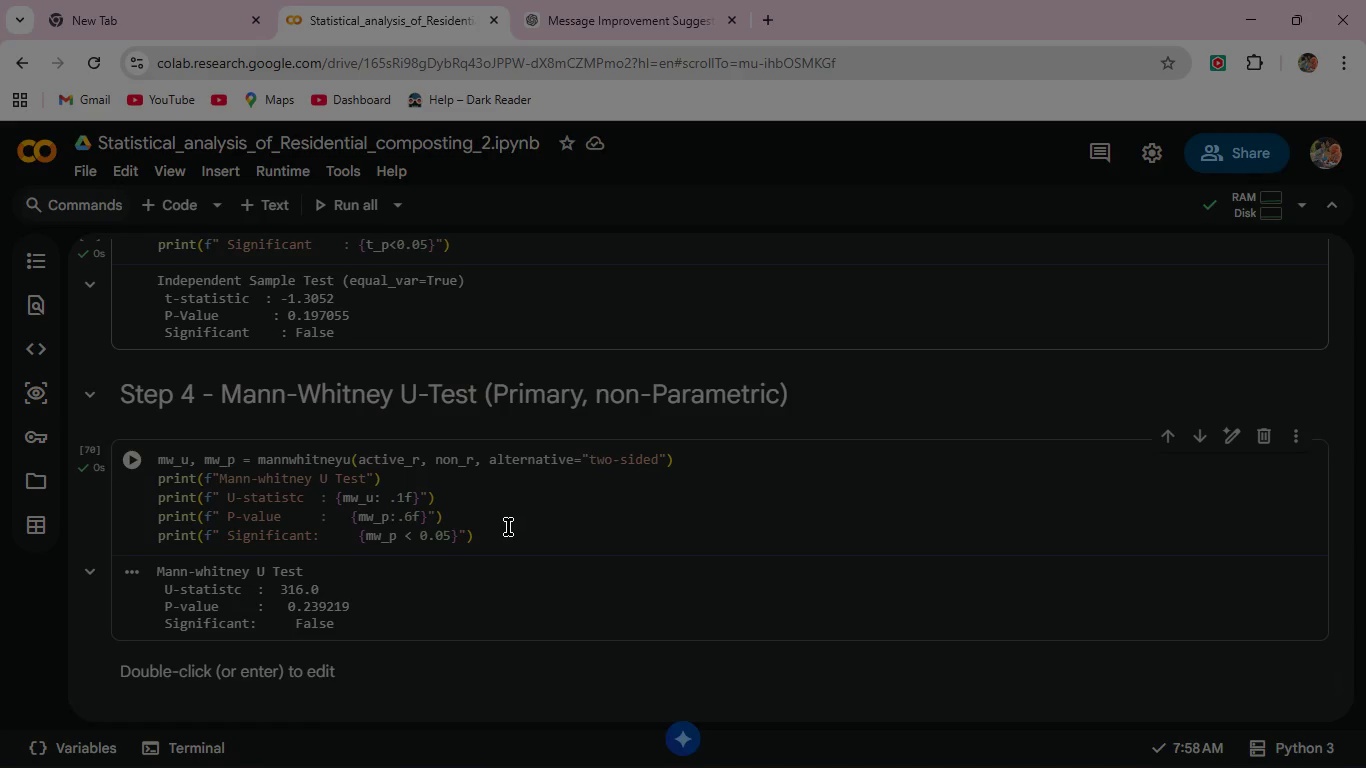 
left_click([267, 194])
 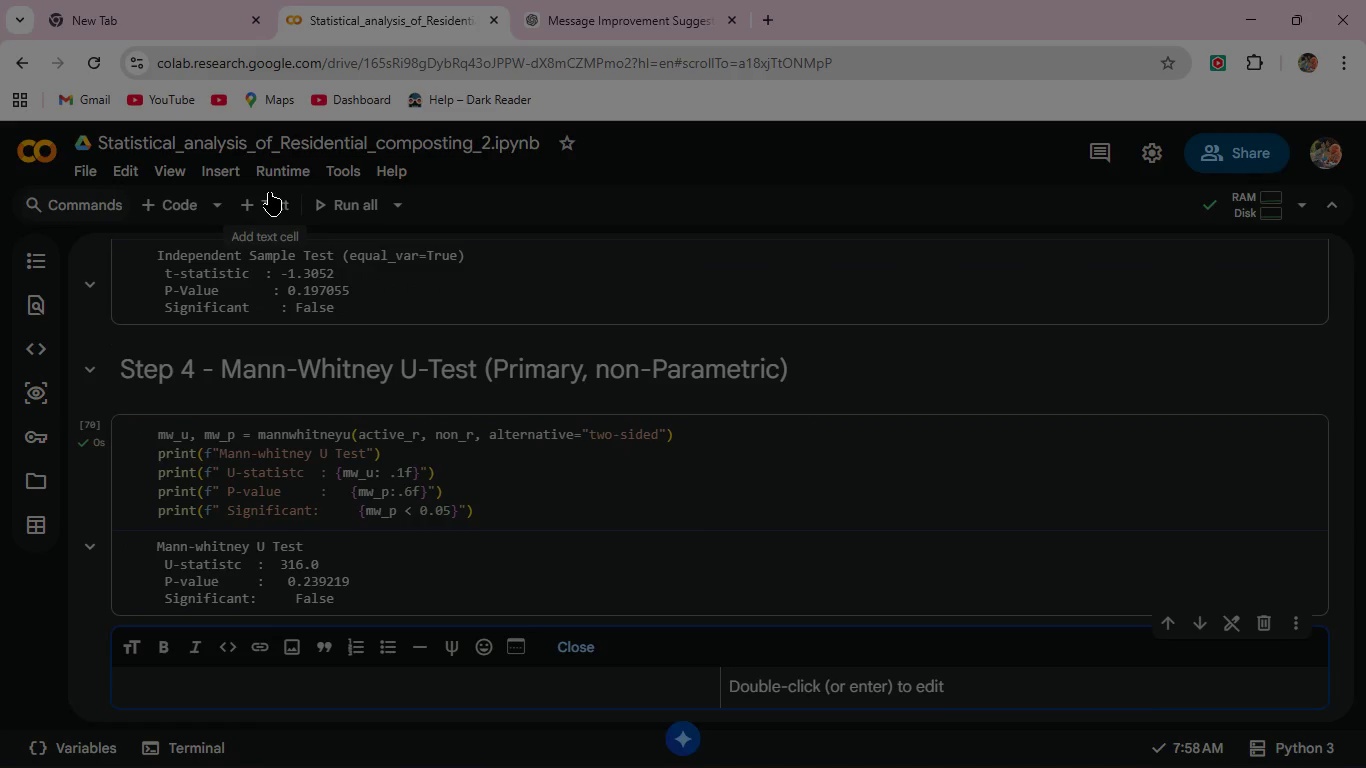 
type(Step 5 -Effect Size )
 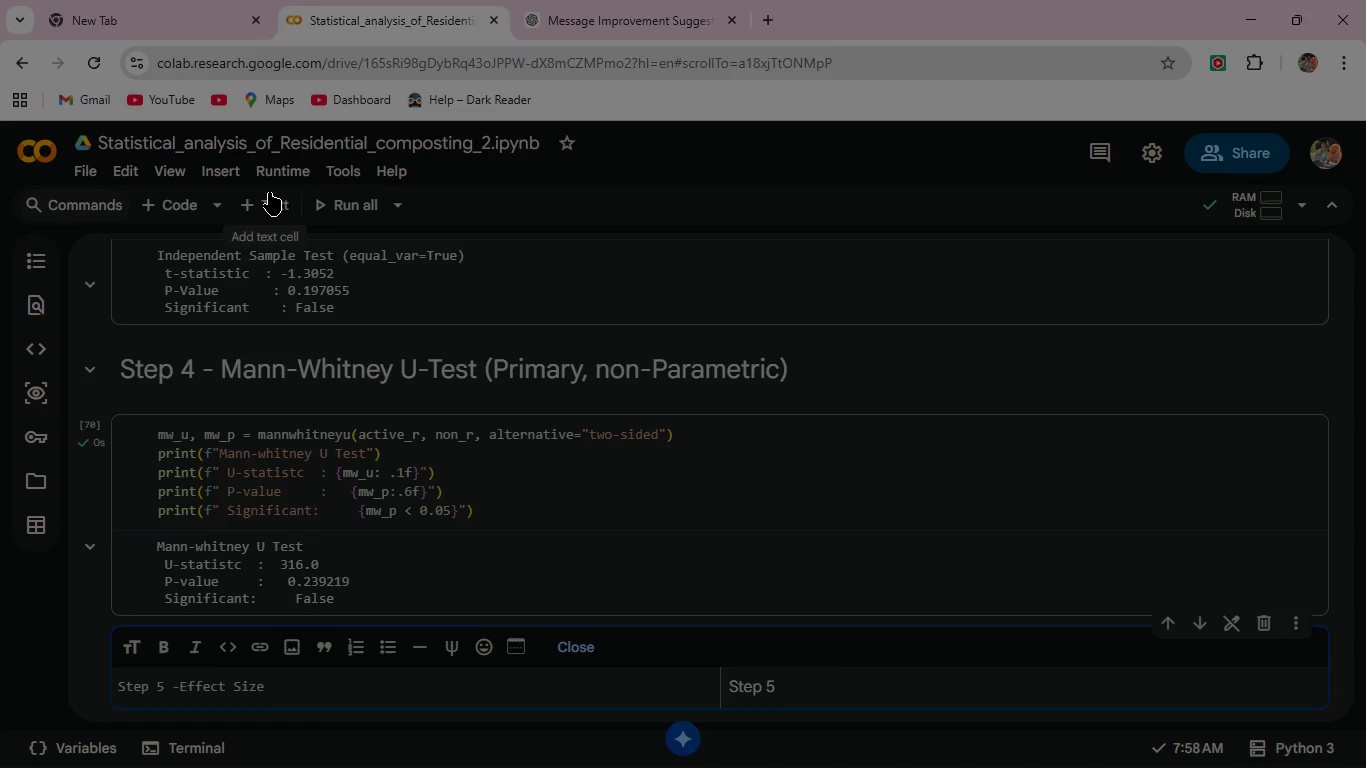 
left_click([119, 692])
 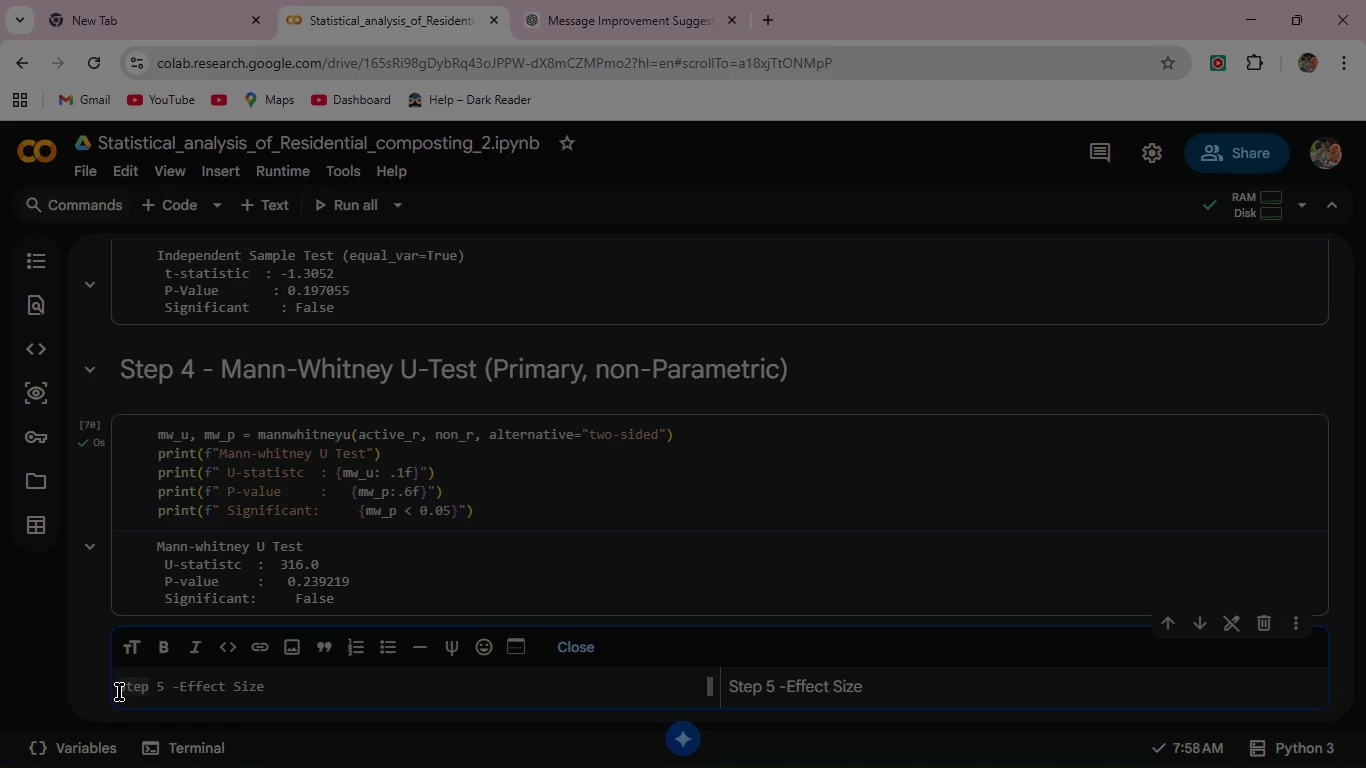 
key(Shift+3)
 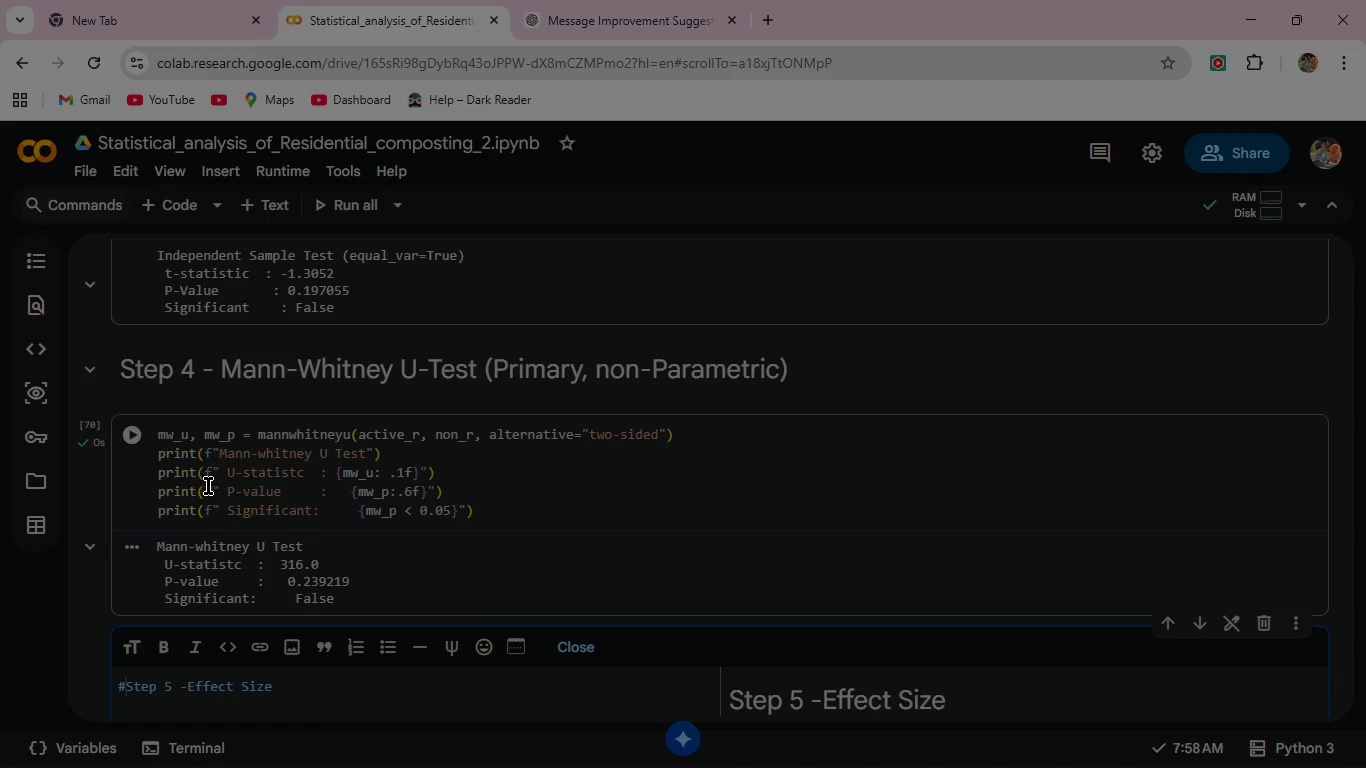 
scroll: coordinate [363, 652], scroll_direction: down, amount: 1.0
 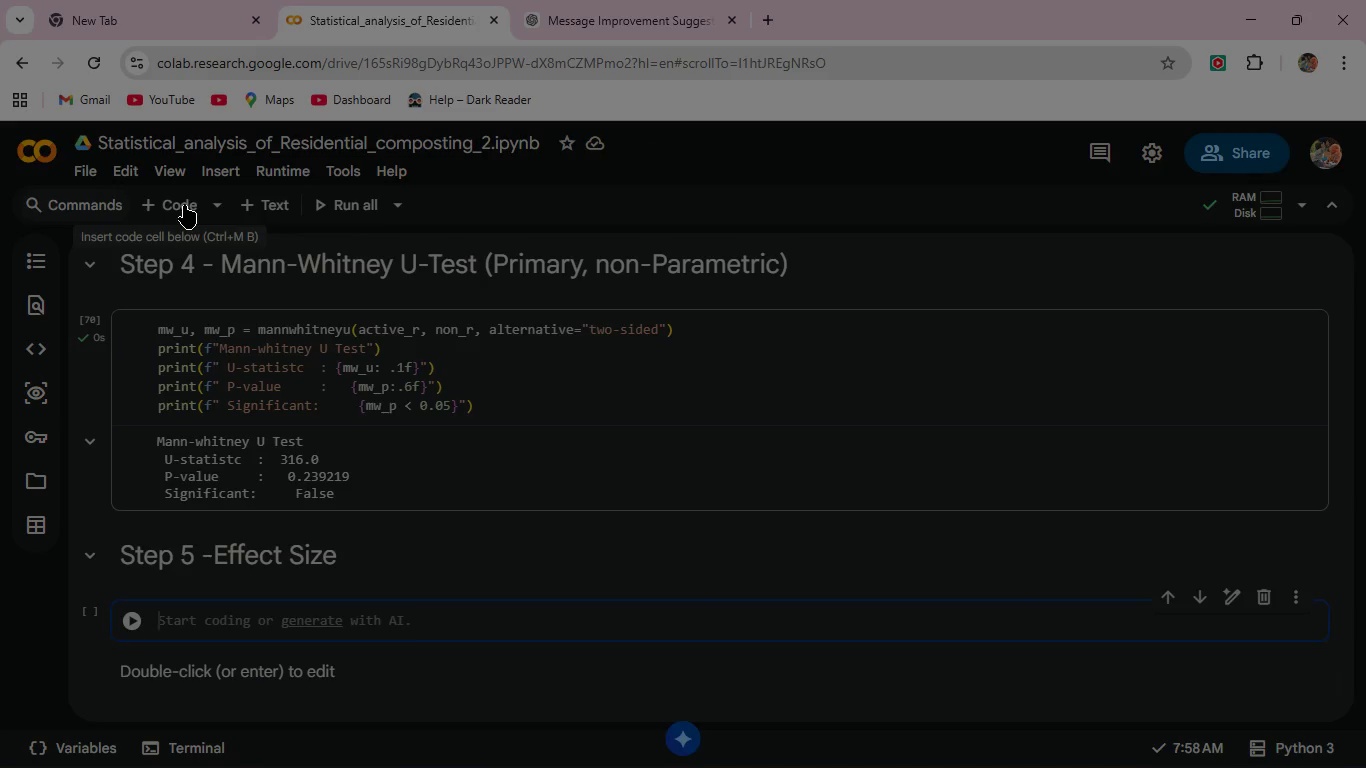 
wait(21.56)
 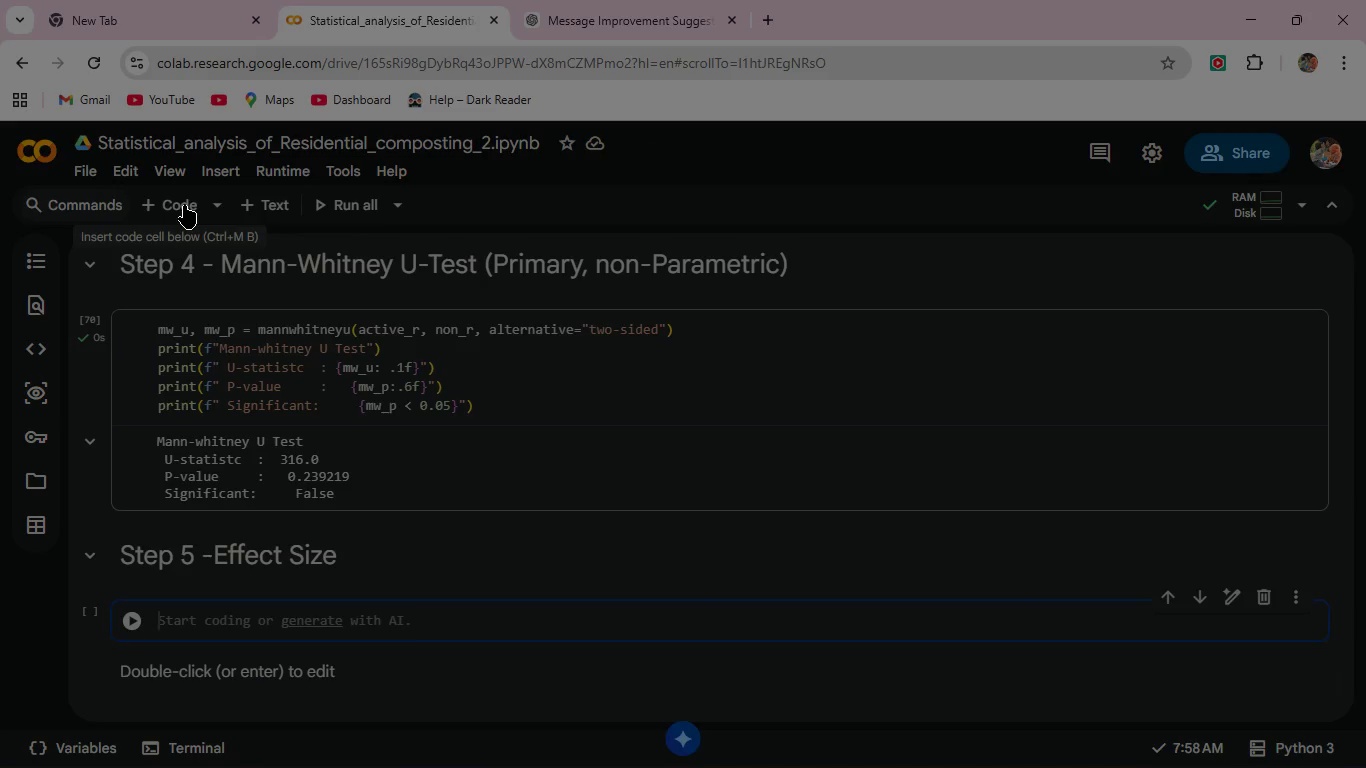 
type(def cohens )
key(Backspace)
type(_d(a,b)
 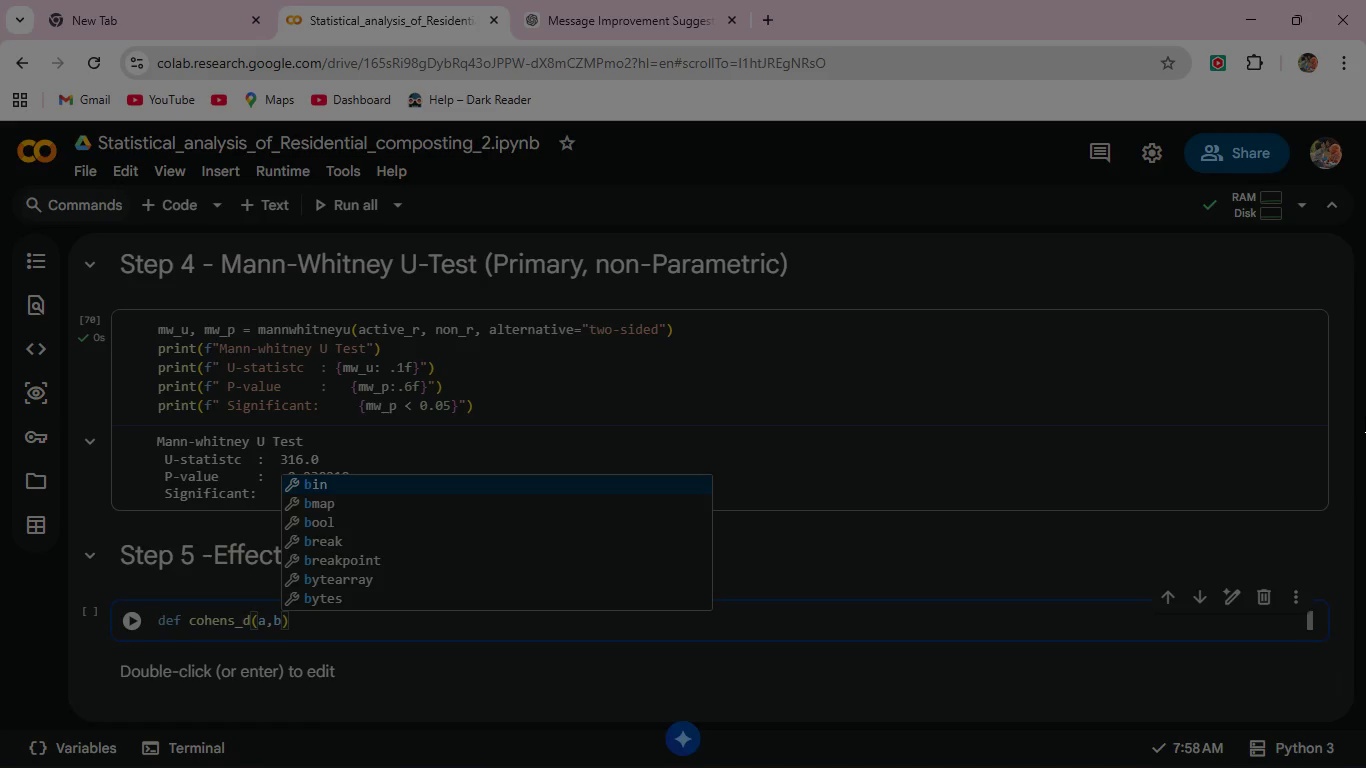 
key(ArrowRight)
 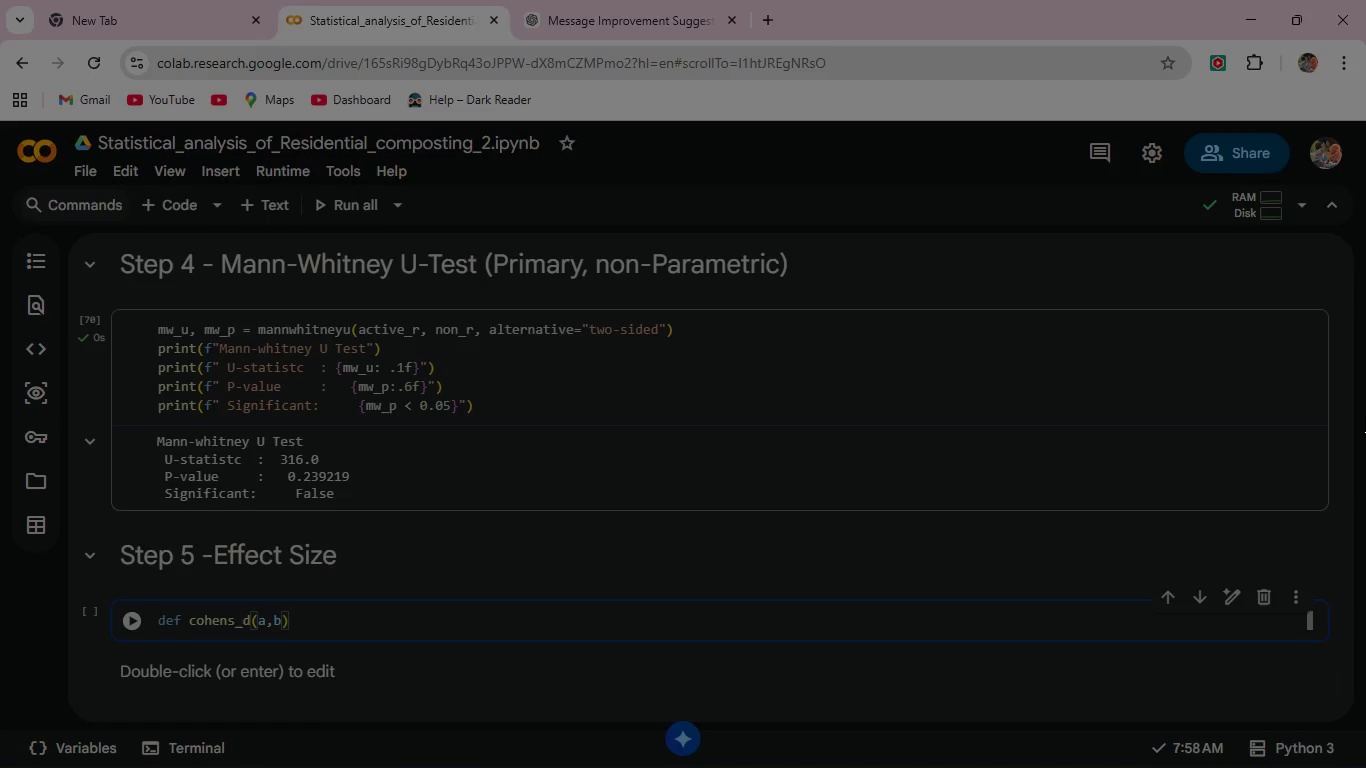 
key(Shift+Semicolon)
 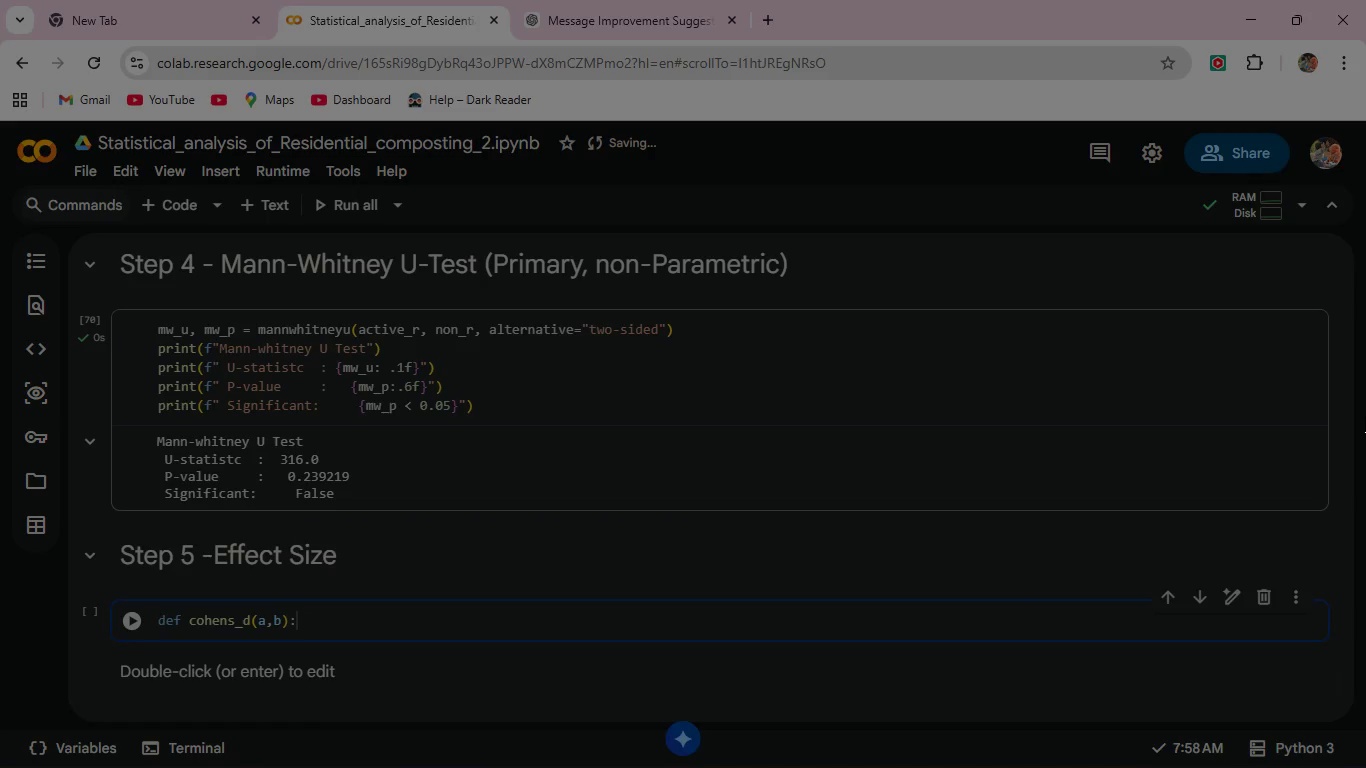 
key(Enter)
 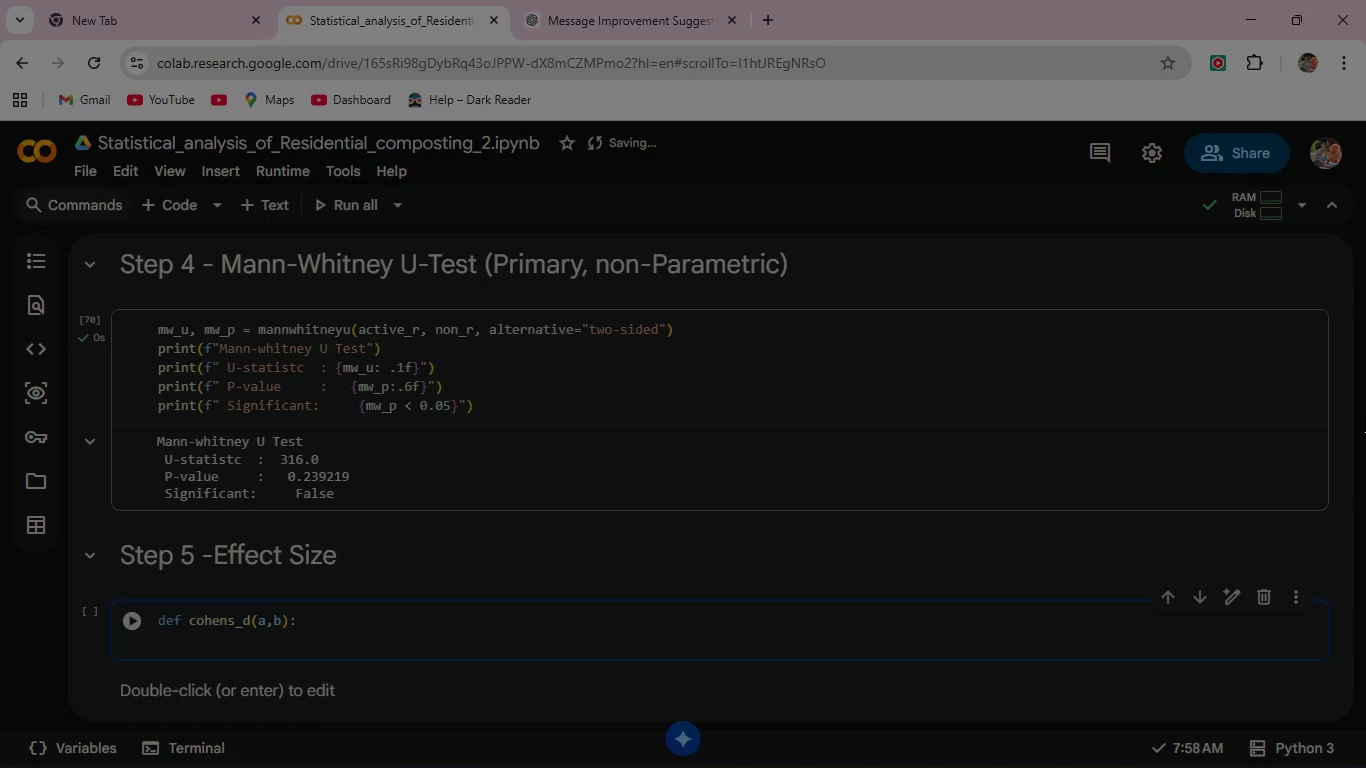 
type( """ Pooled Standard deviation formula for independent samples.""")
 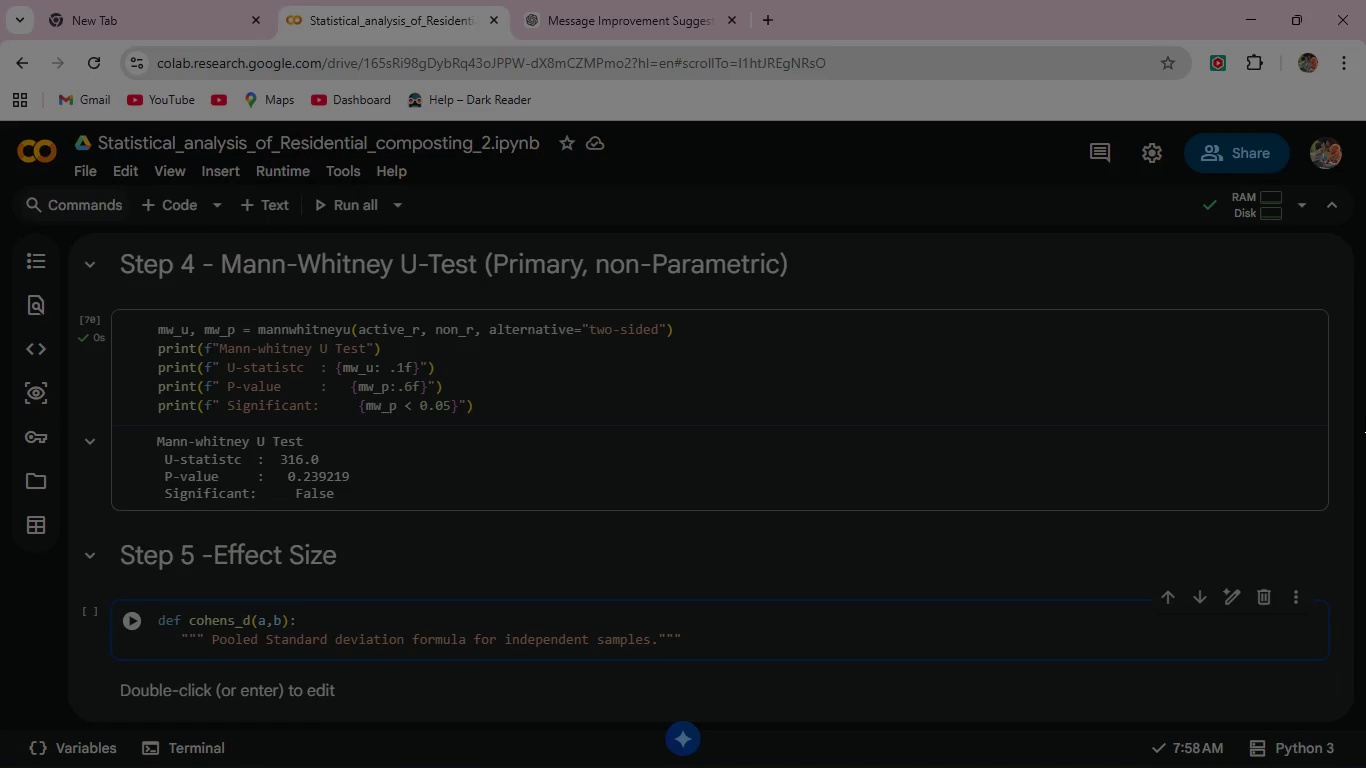 
left_click([1269, 13])